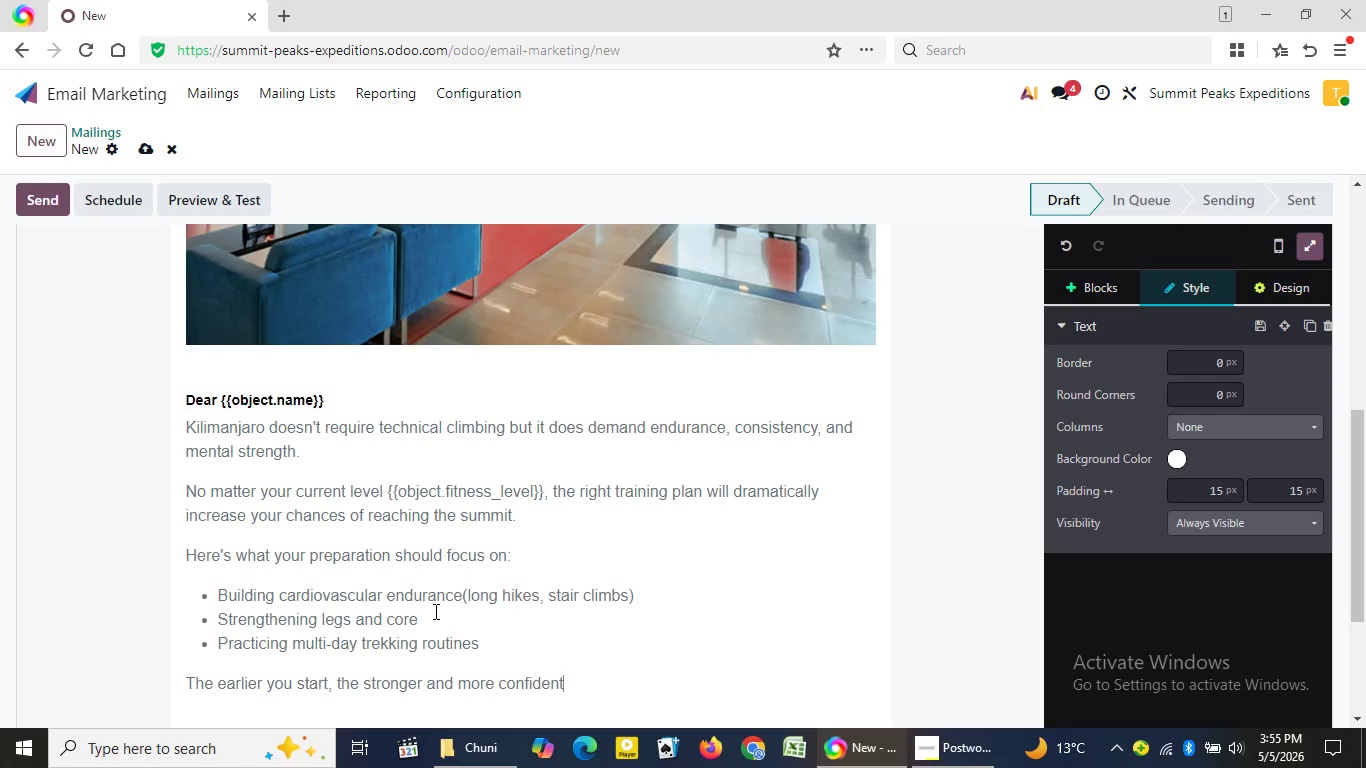 
wait(64.36)
 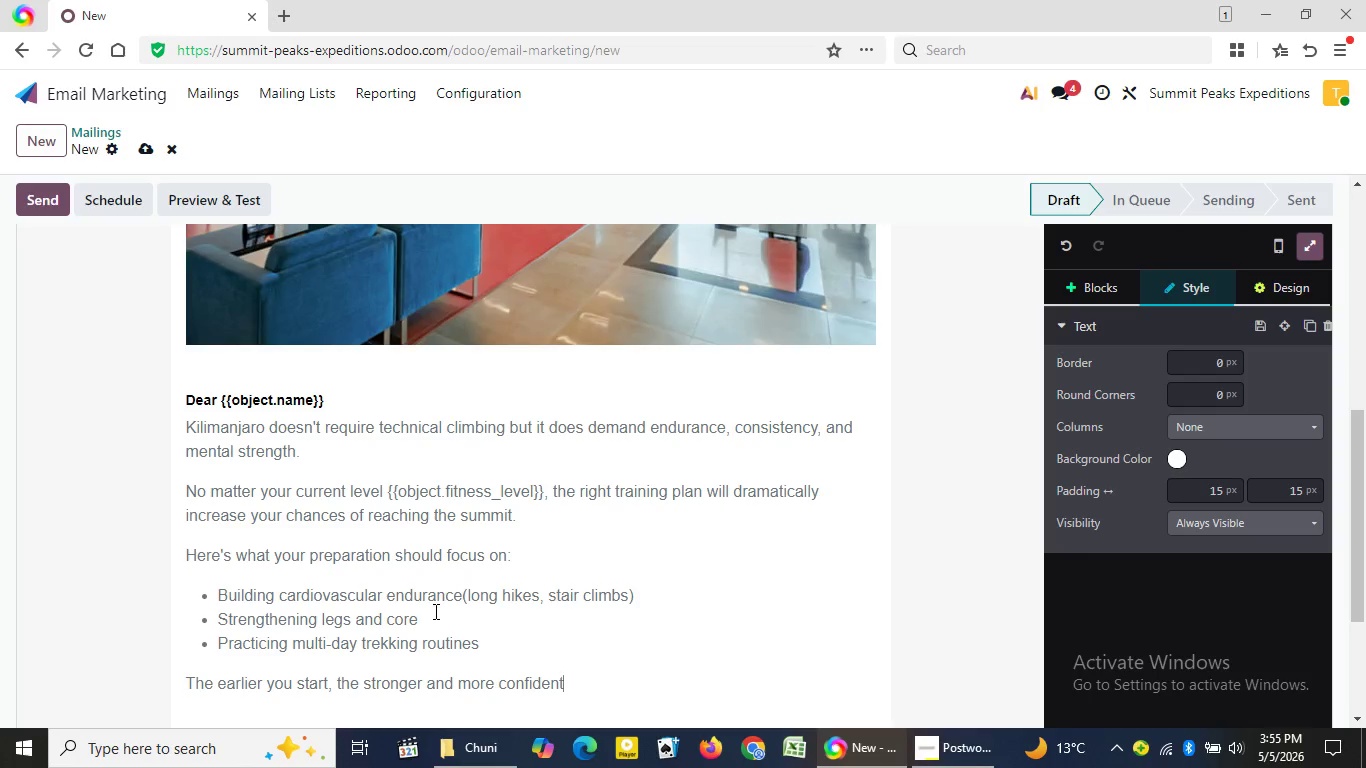 
type( you'll feel on summit day)
 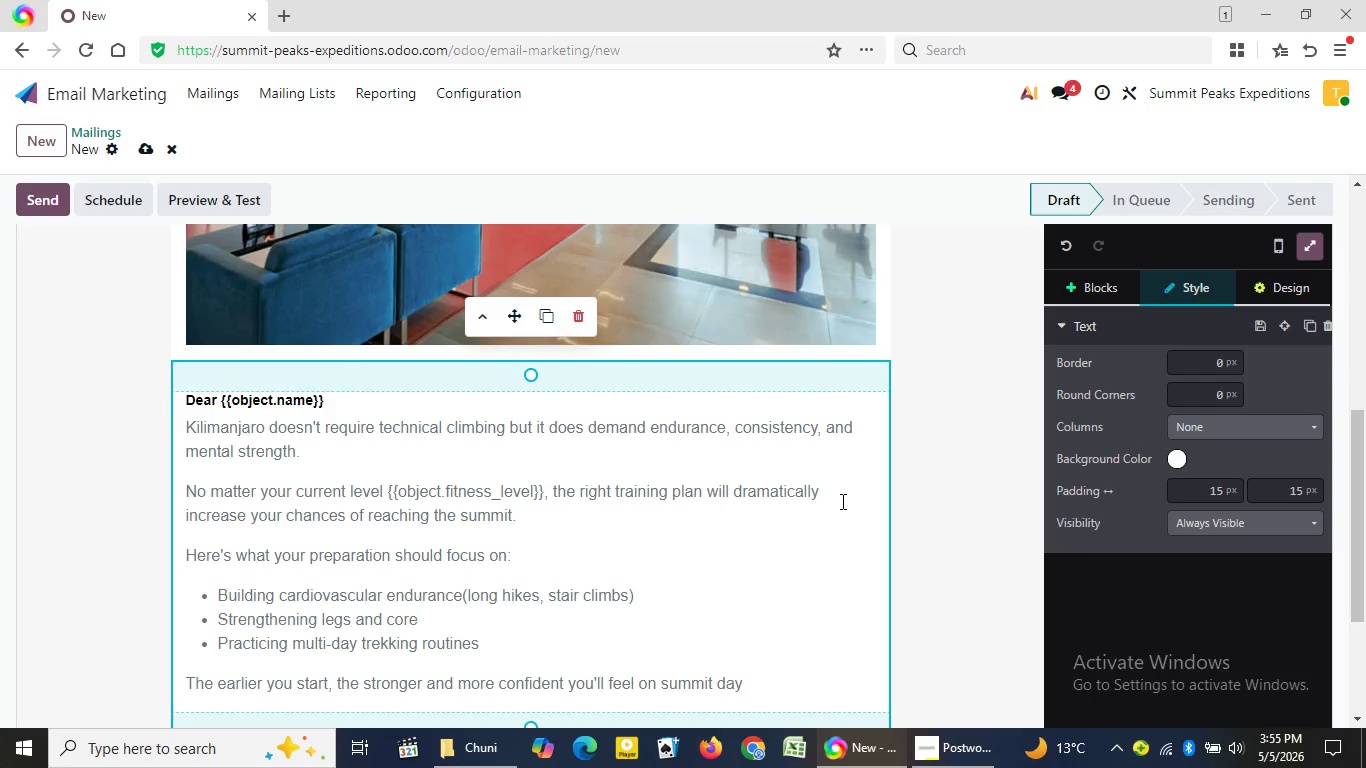 
wait(7.73)
 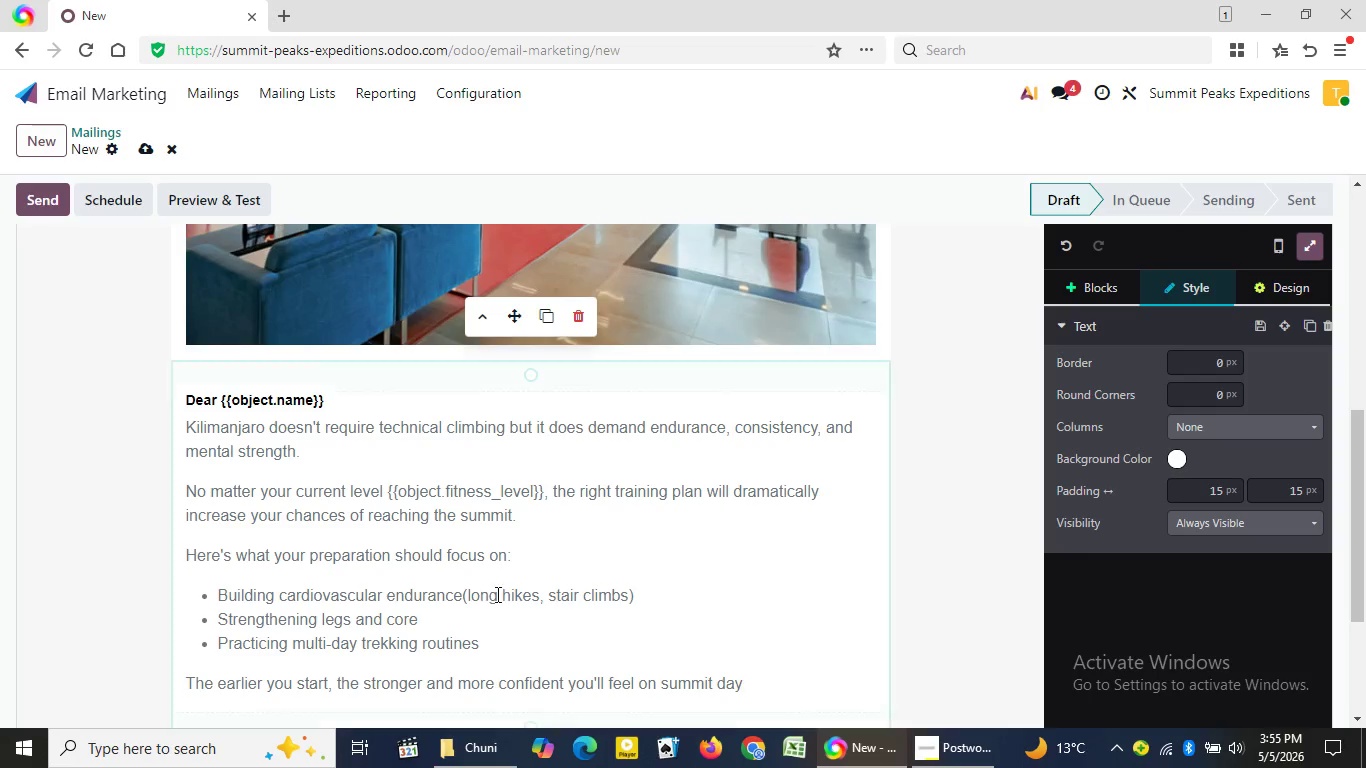 
key(Period)
 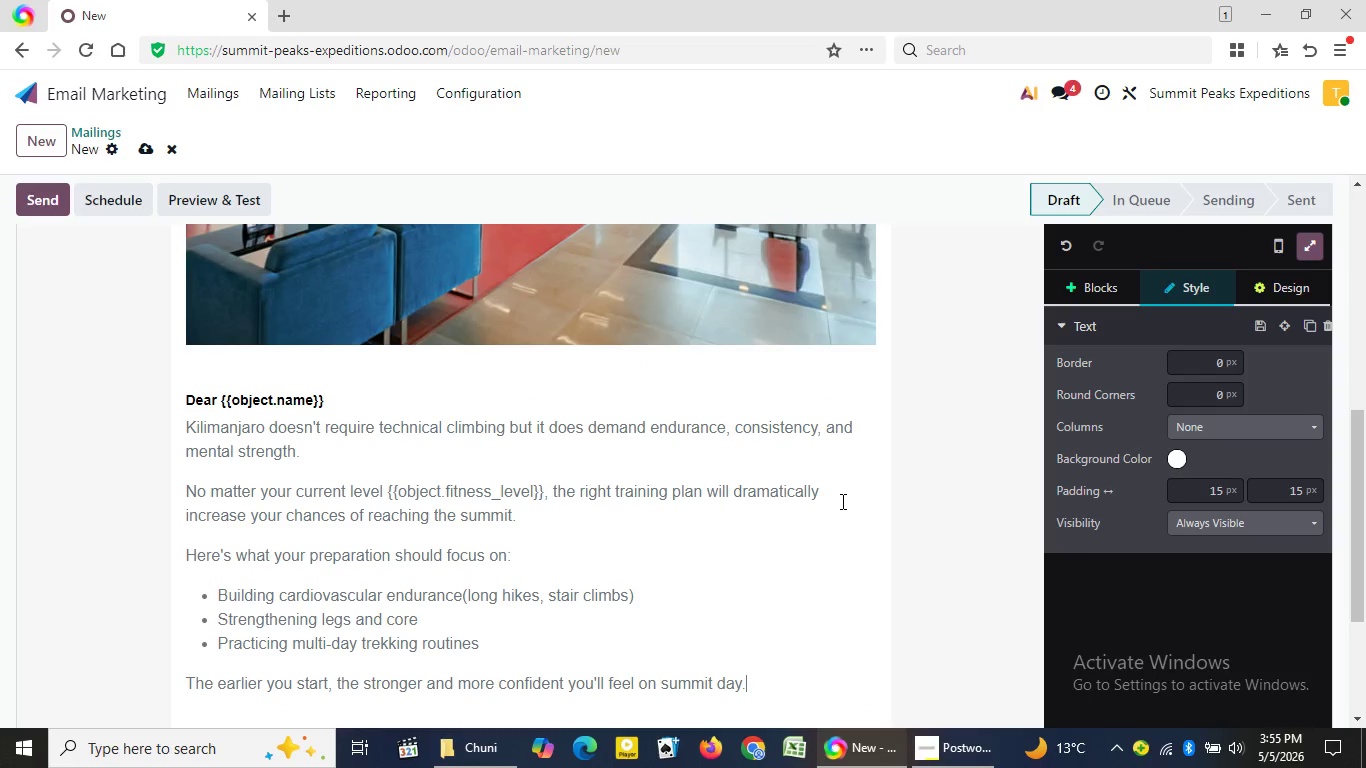 
key(Enter)
 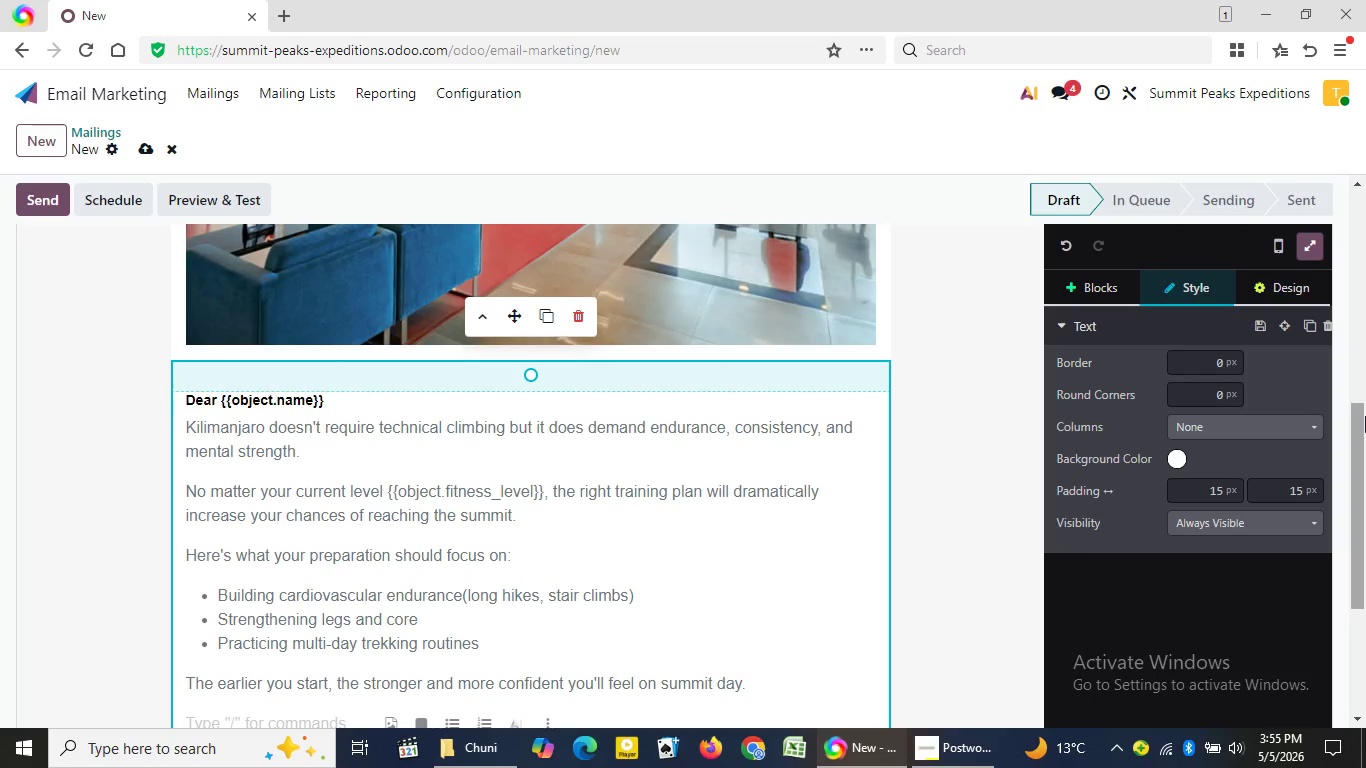 
left_click_drag(start_coordinate=[1365, 416], to_coordinate=[1362, 558])
 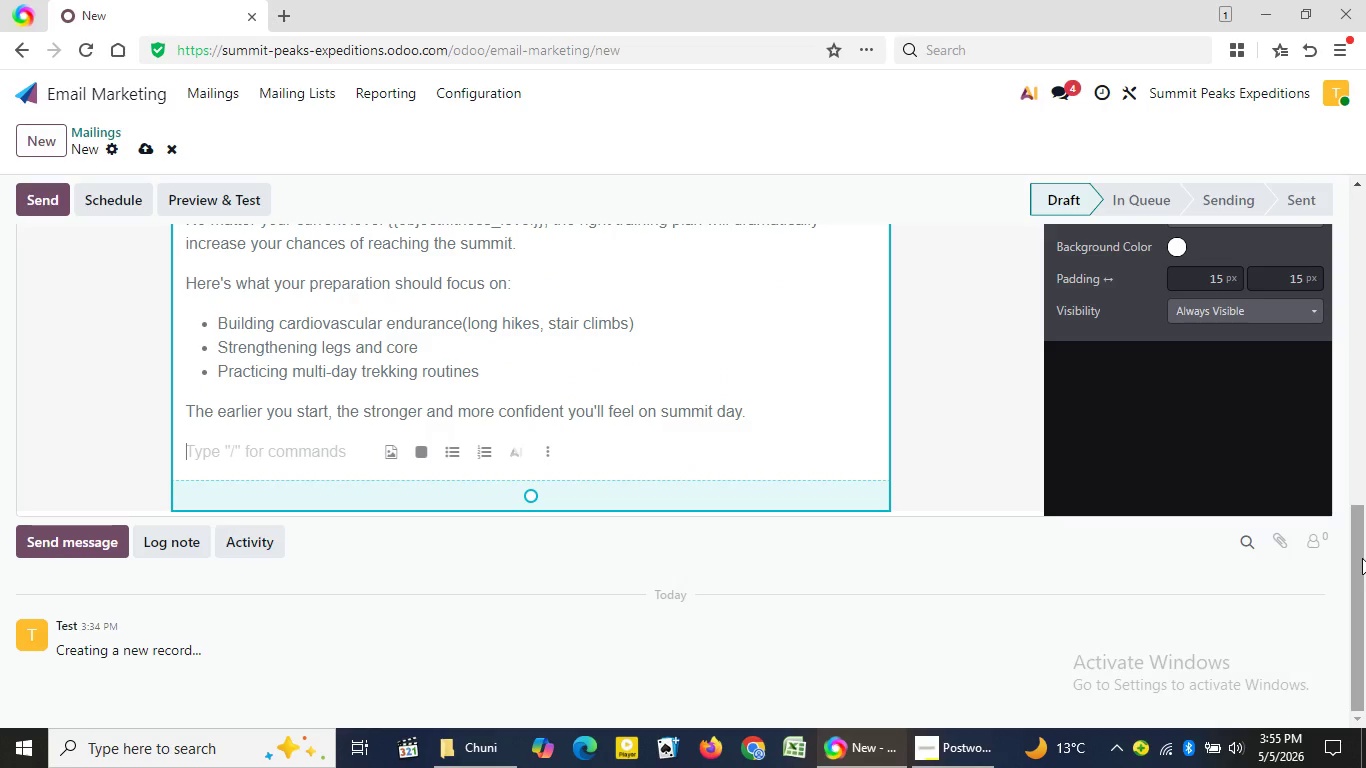 
wait(13.41)
 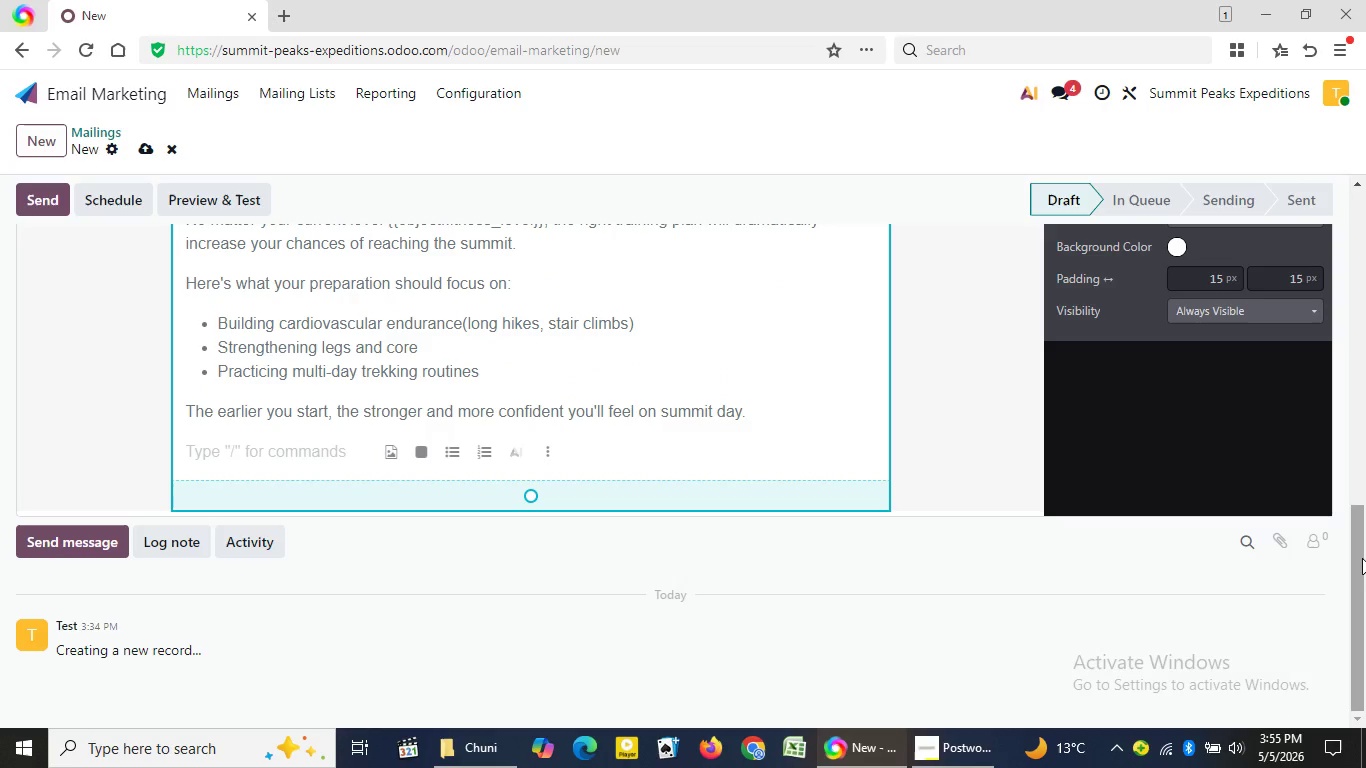 
type(We')
key(Backspace)
type(,)
key(Backspace)
type('ve mapp)
 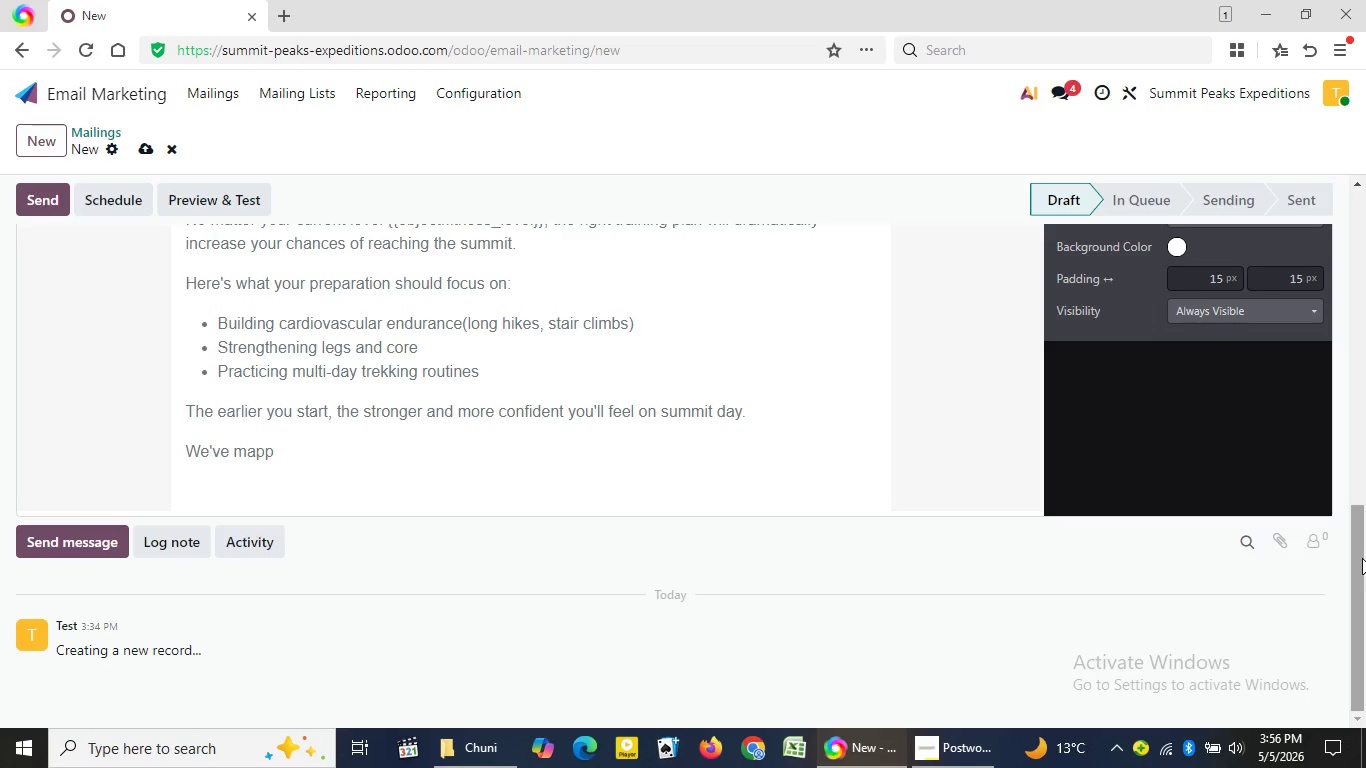 
type(ed out a simple, effective train)
 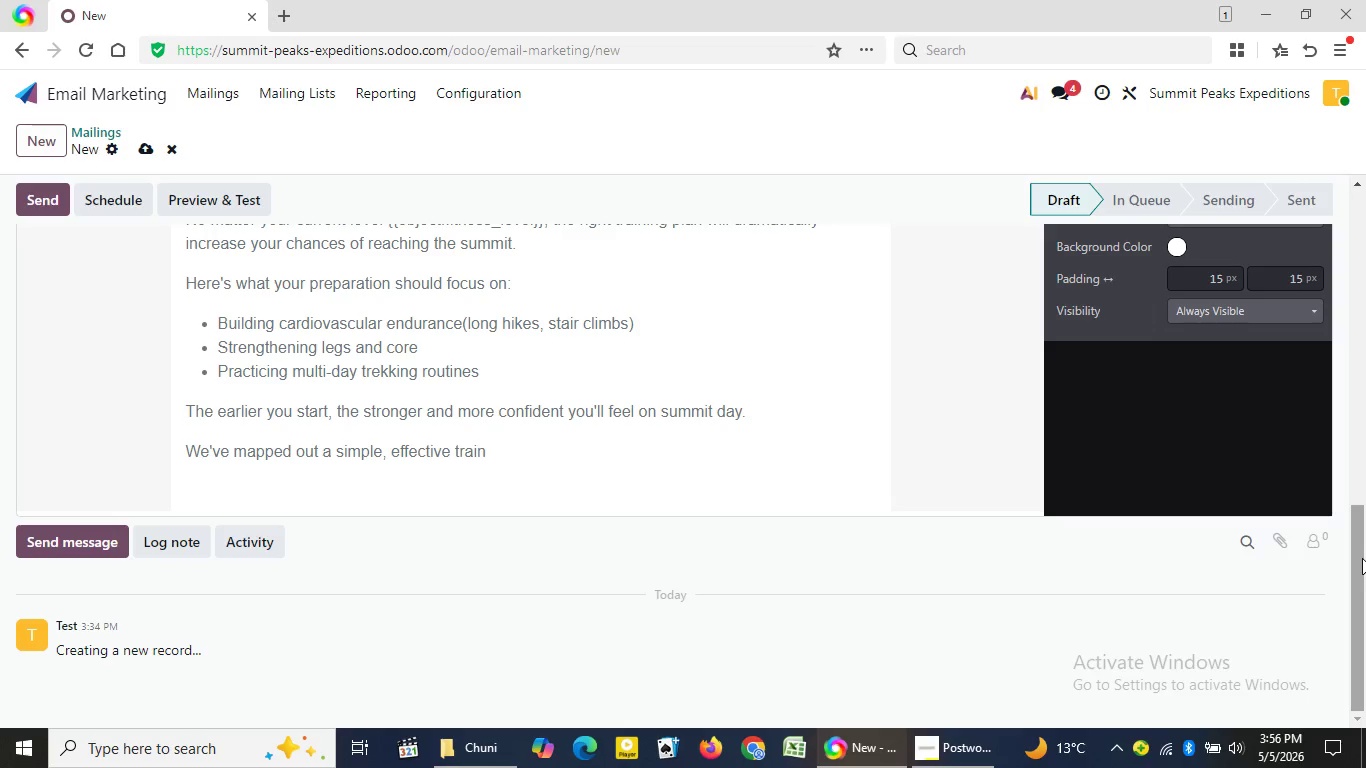 
type(ing roadmap to)
 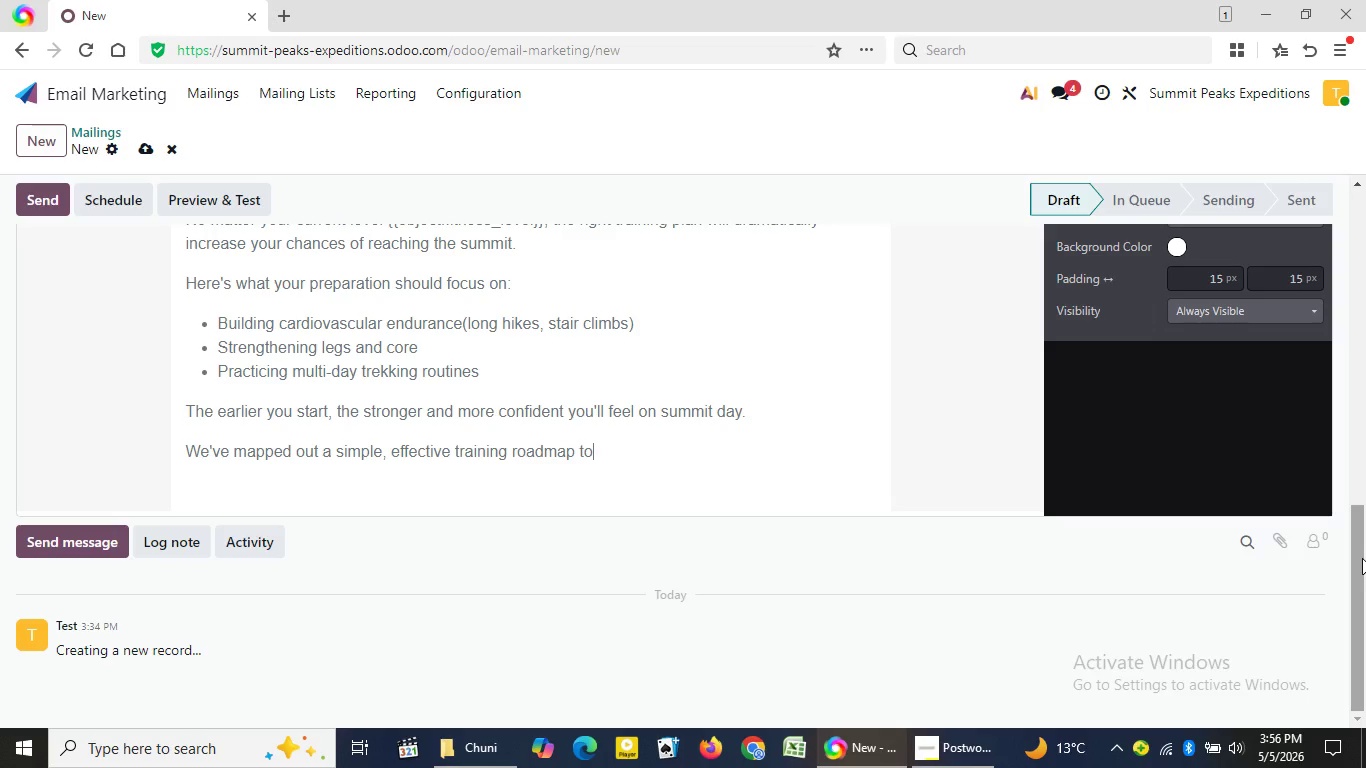 
key(Space)
 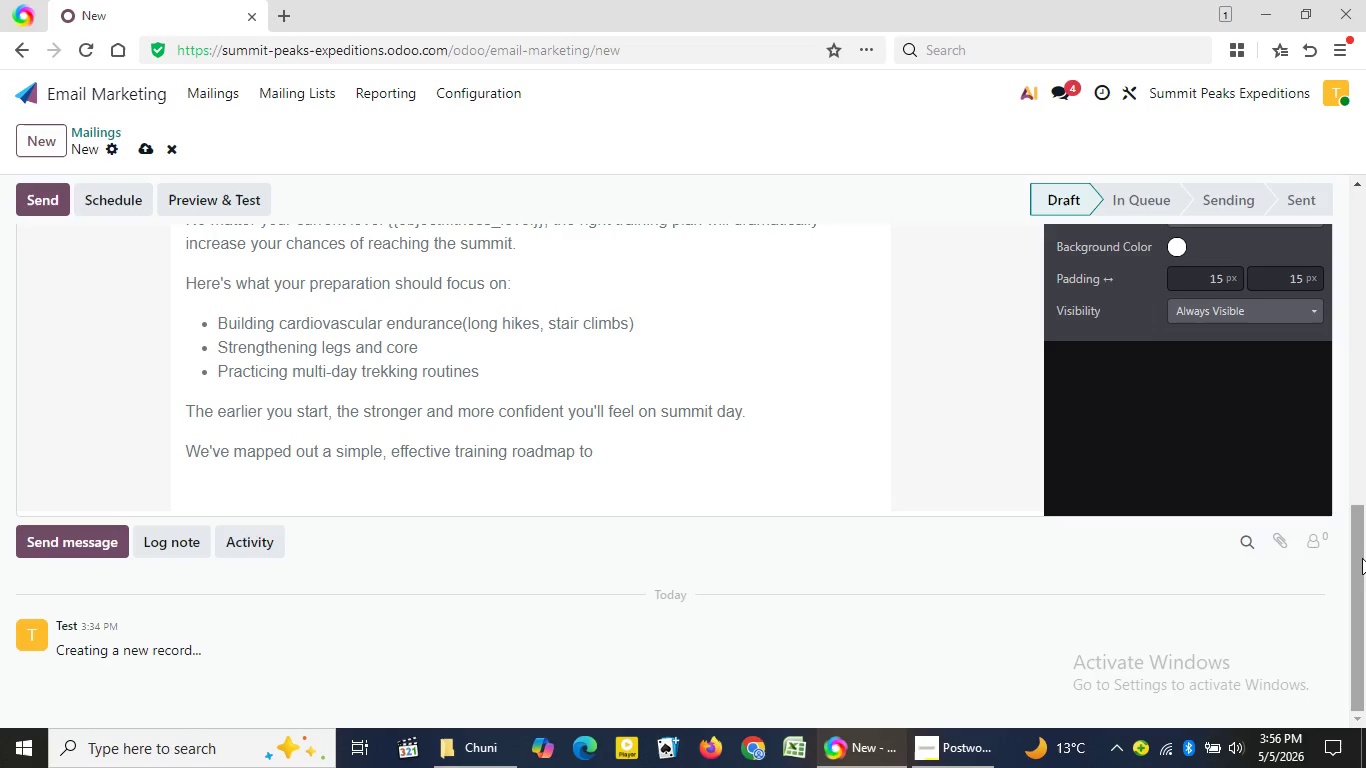 
wait(13.95)
 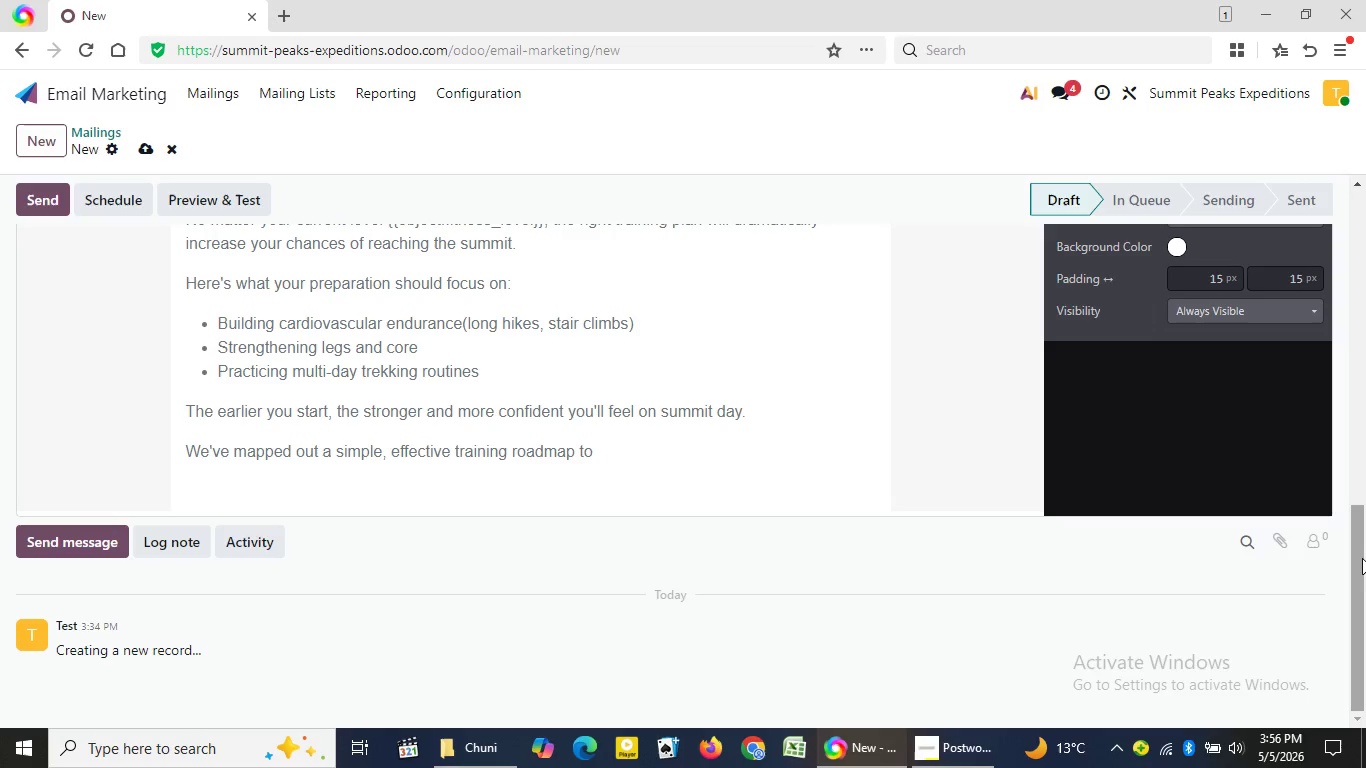 
type(guide you ever)
 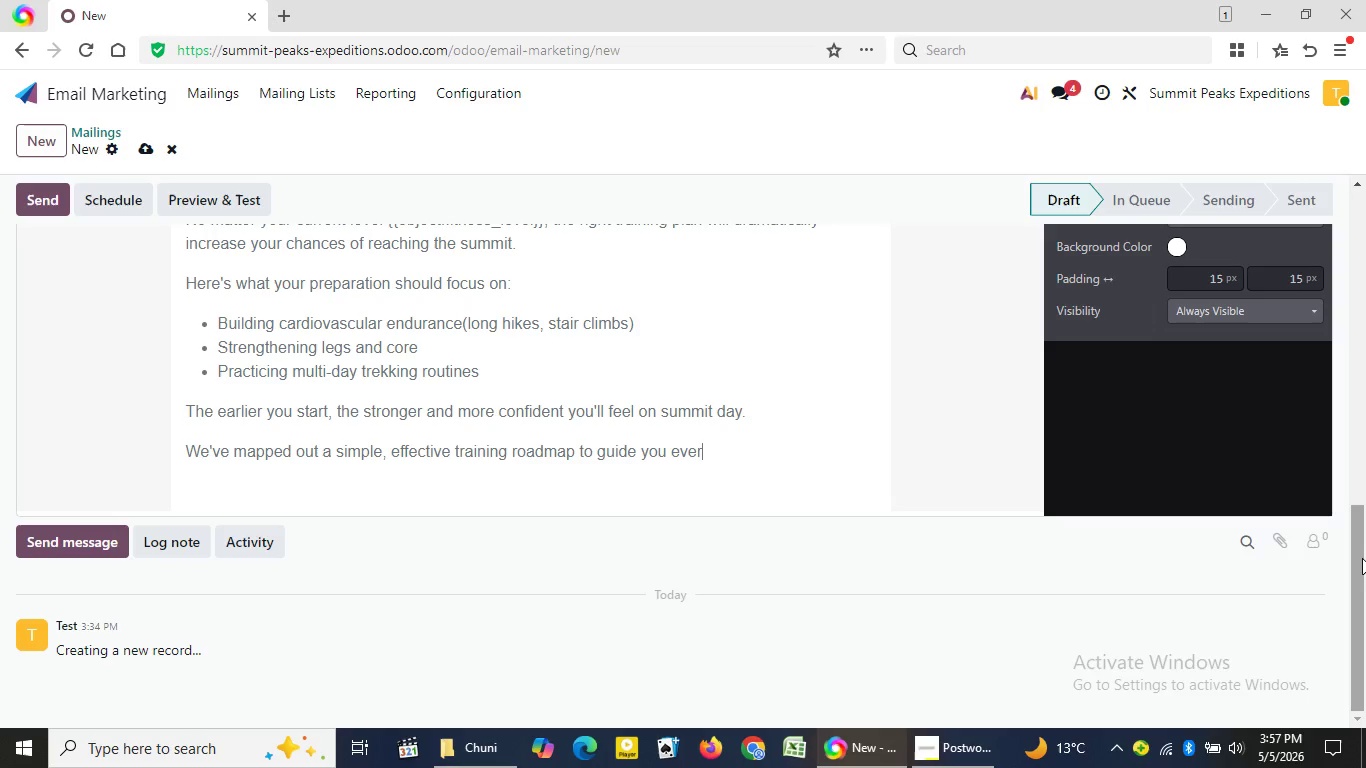 
wait(7.47)
 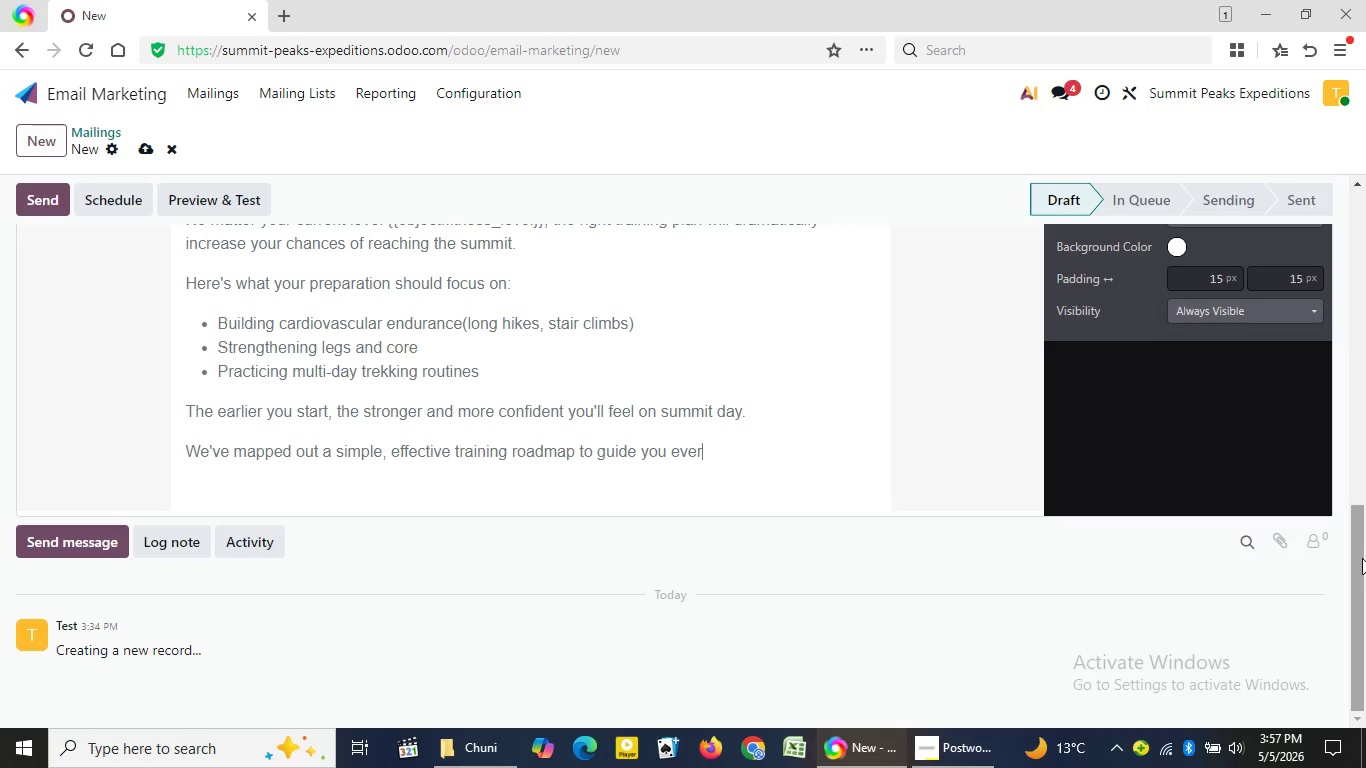 
type(y step of the )
 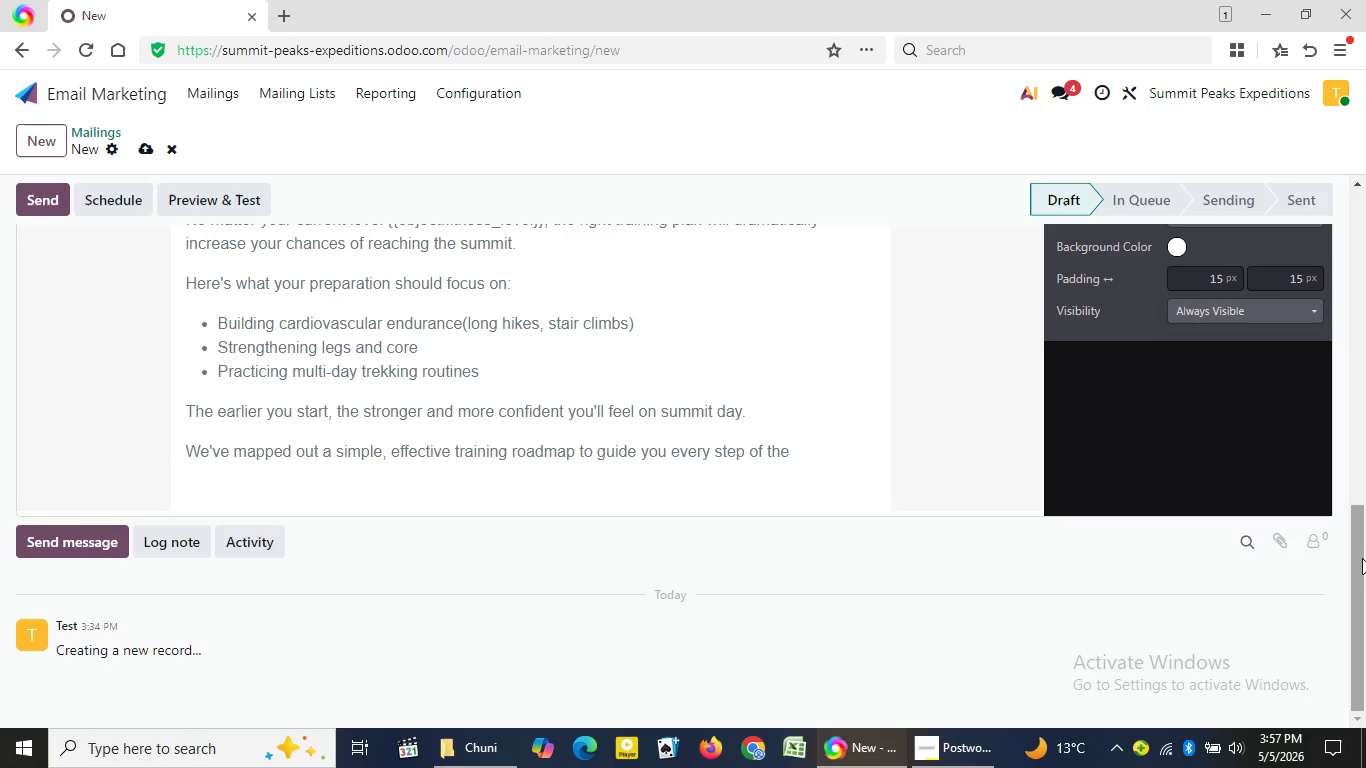 
type(way.)
 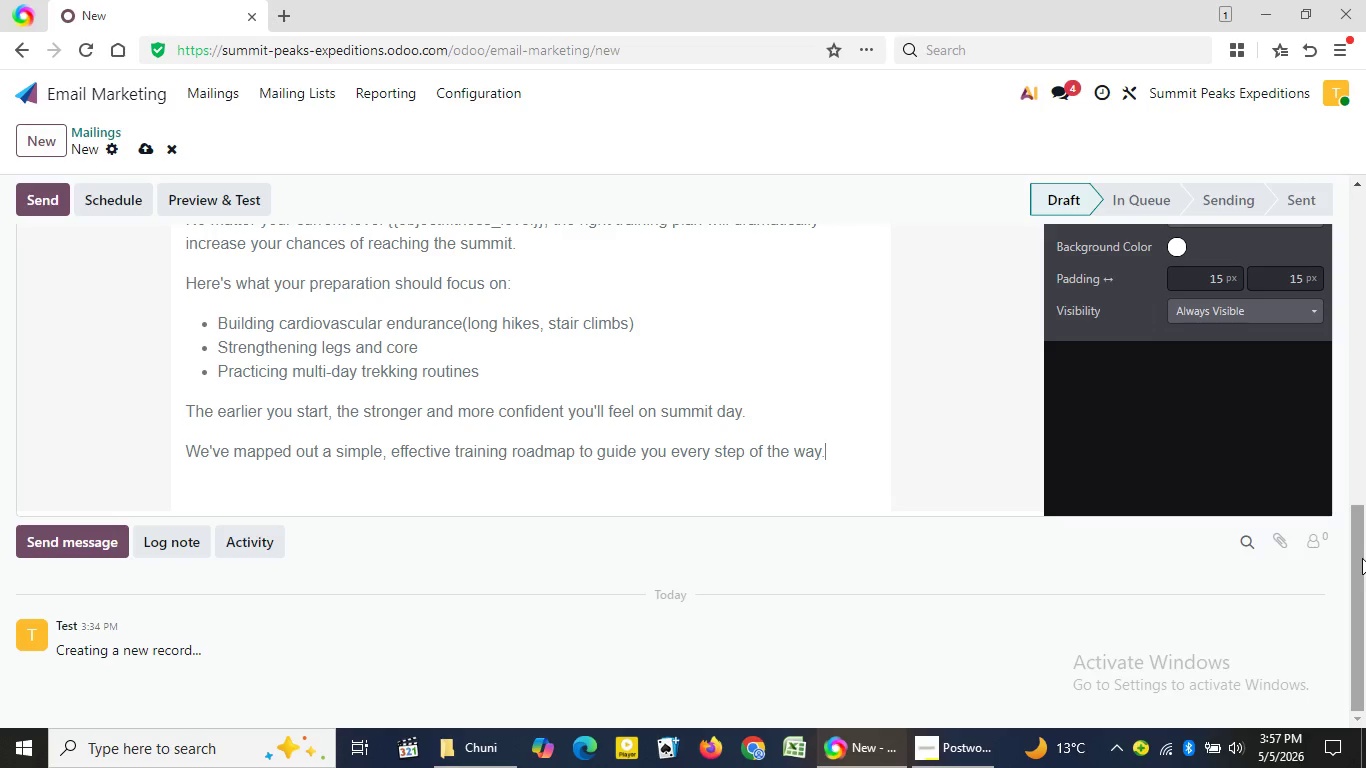 
wait(19.78)
 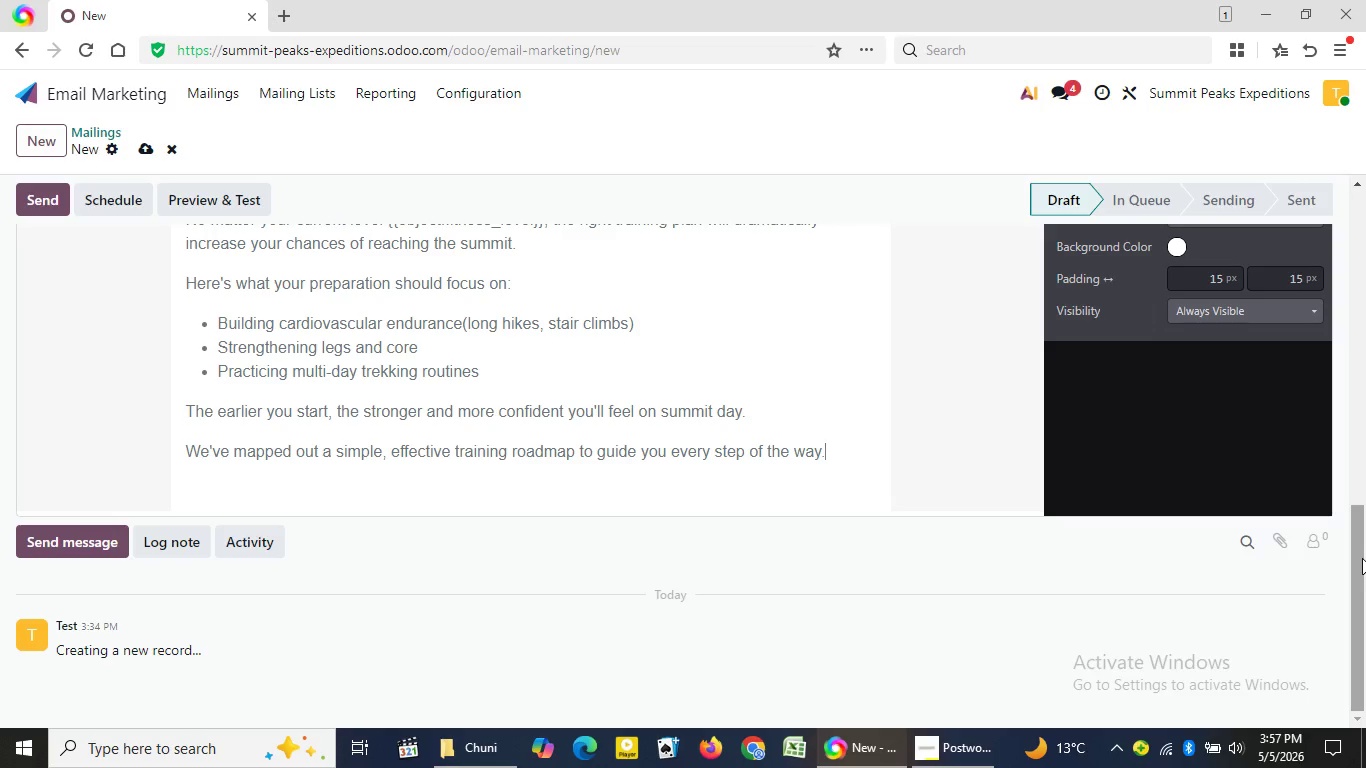 
left_click_drag(start_coordinate=[1356, 545], to_coordinate=[1354, 469])